 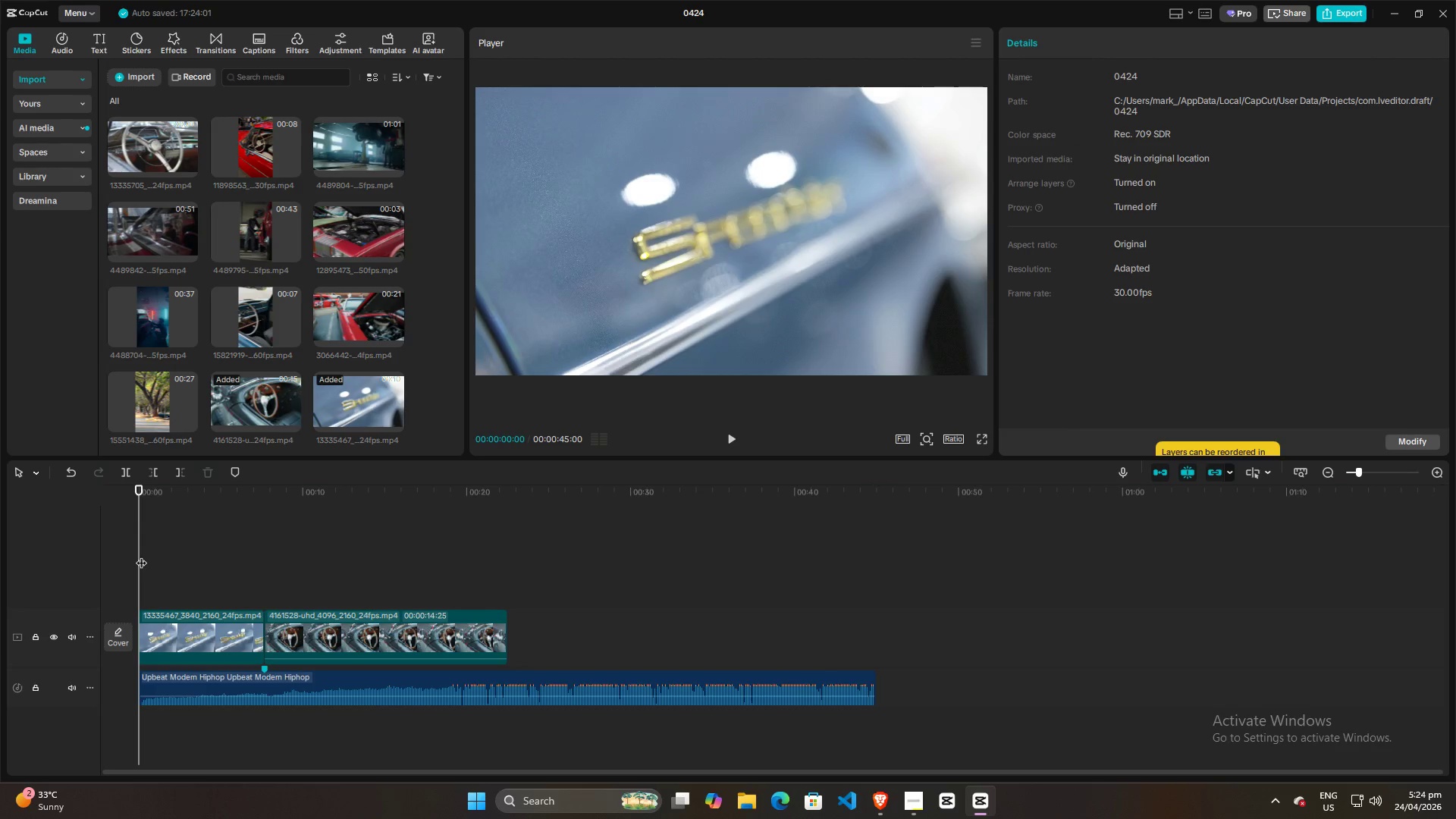 
key(Space)
 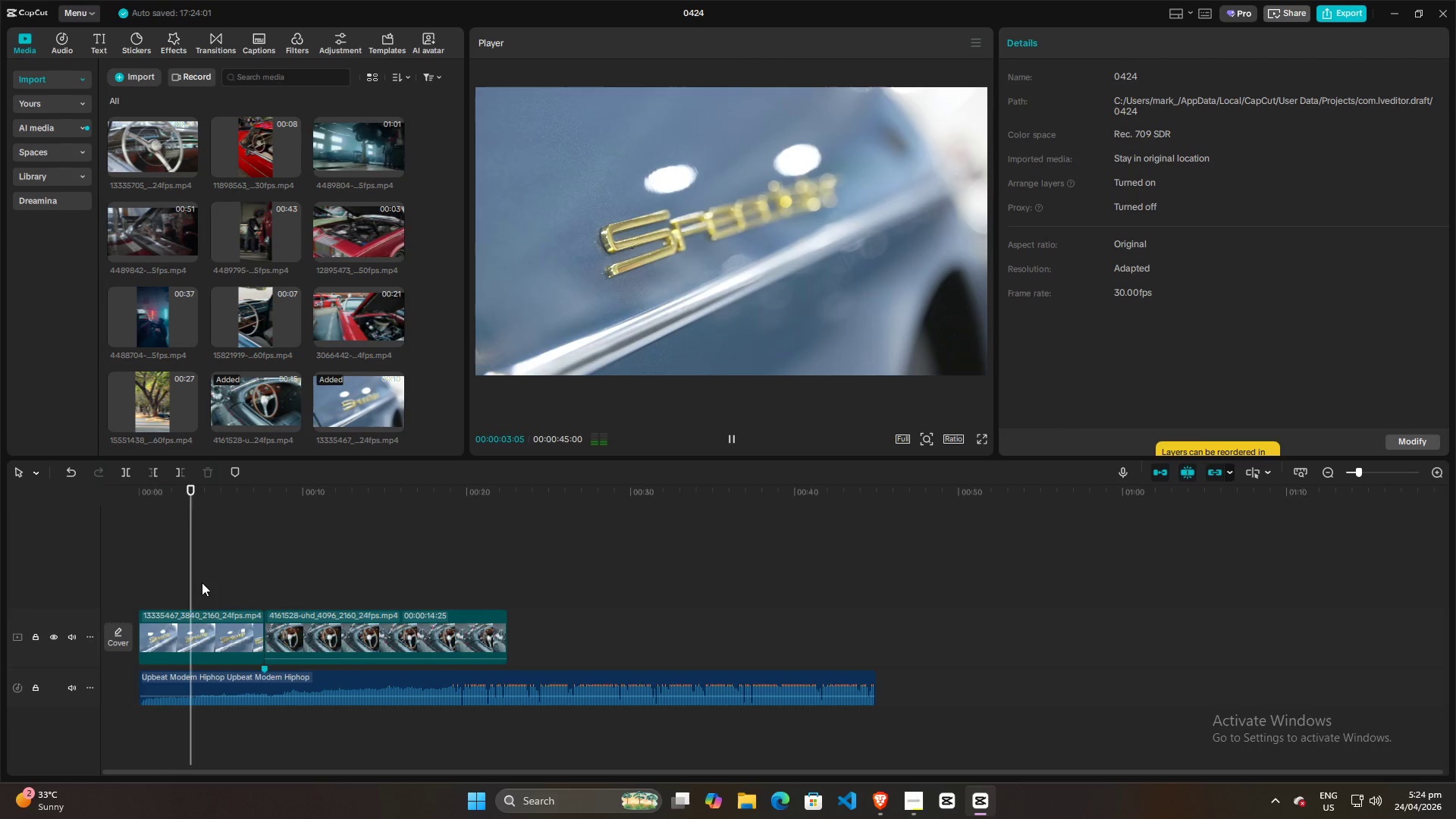 
key(Space)
 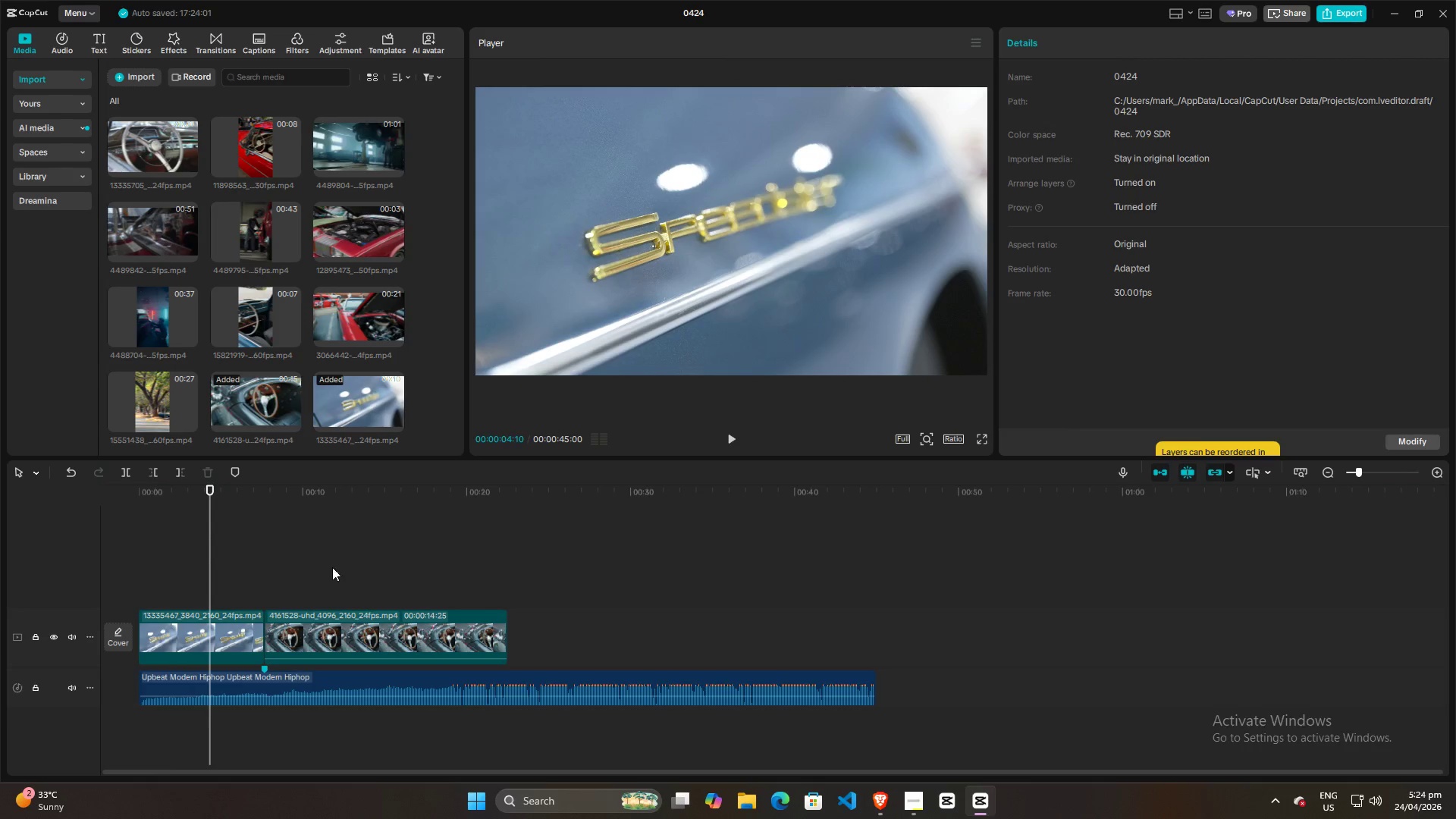 
left_click([288, 566])
 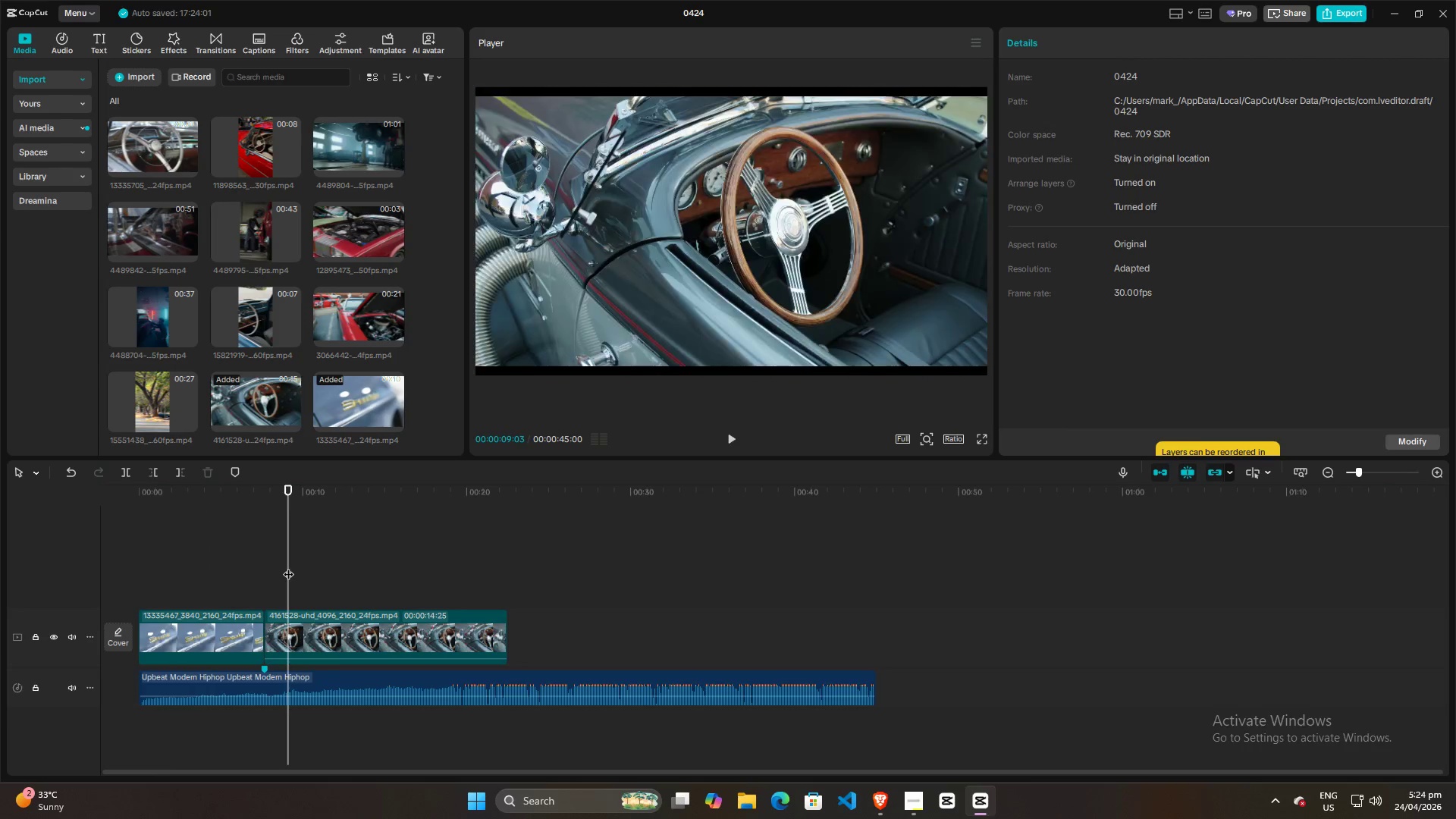 
key(Space)
 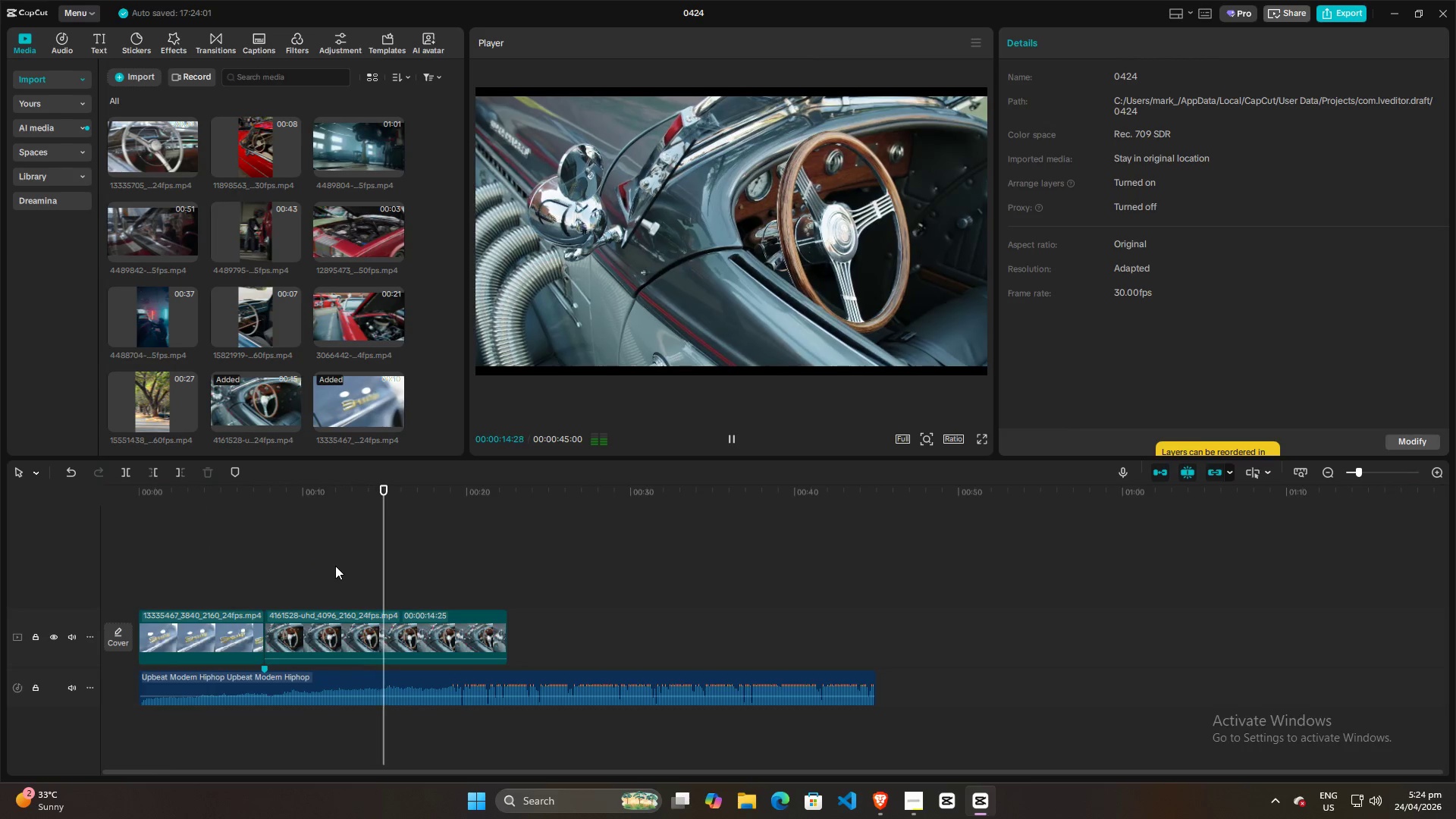 
wait(7.89)
 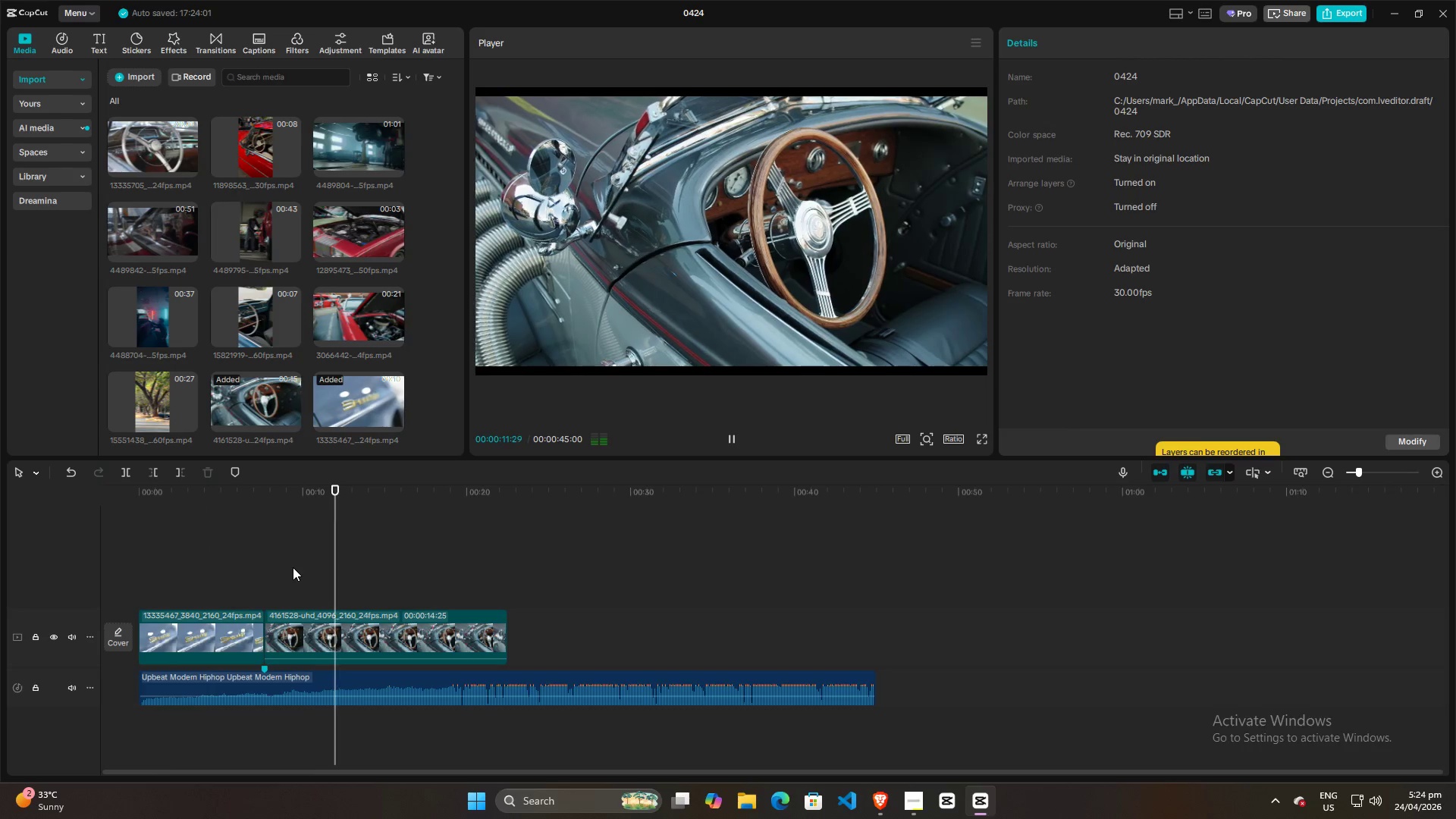 
double_click([256, 572])
 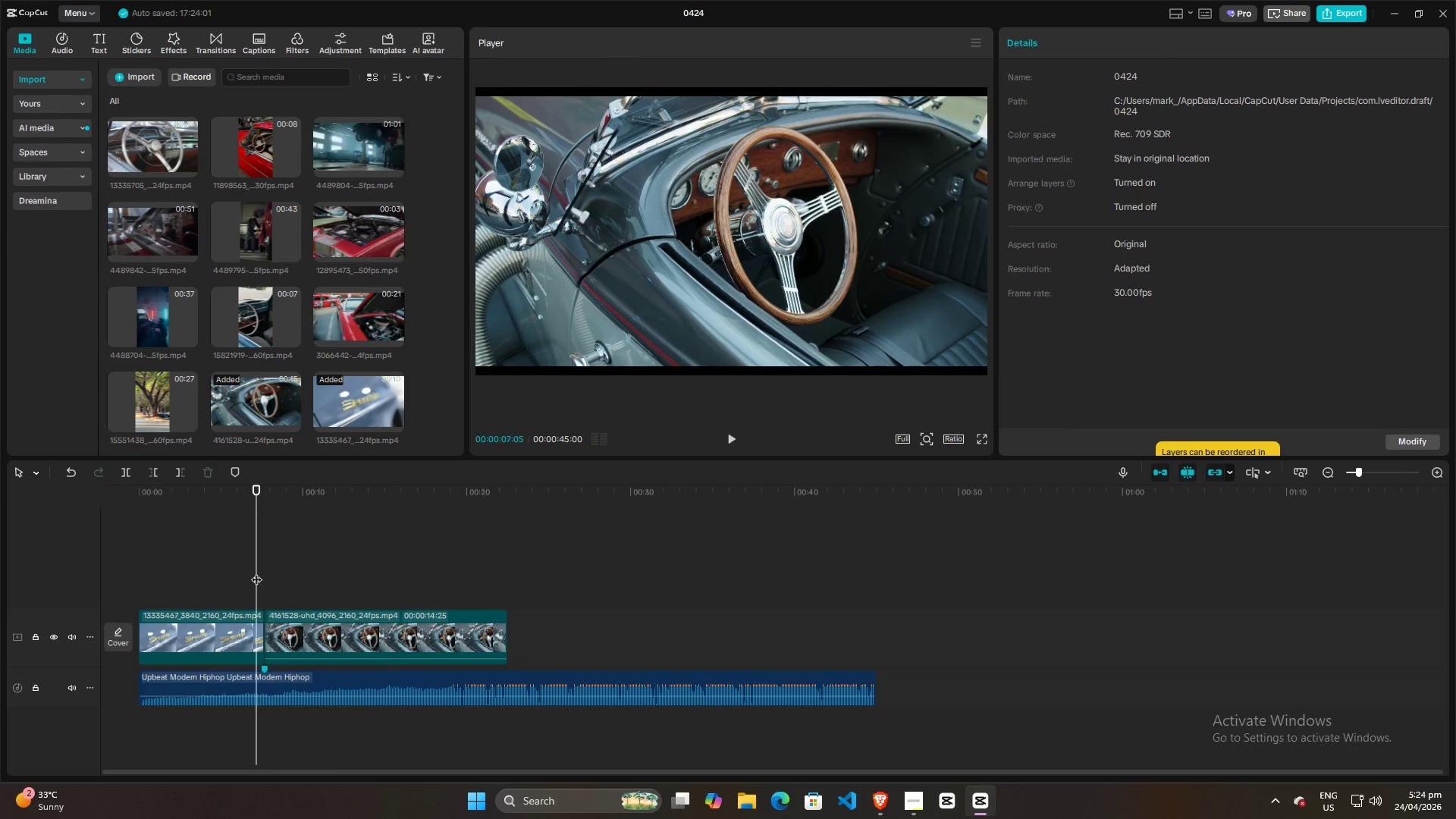 
key(Space)
 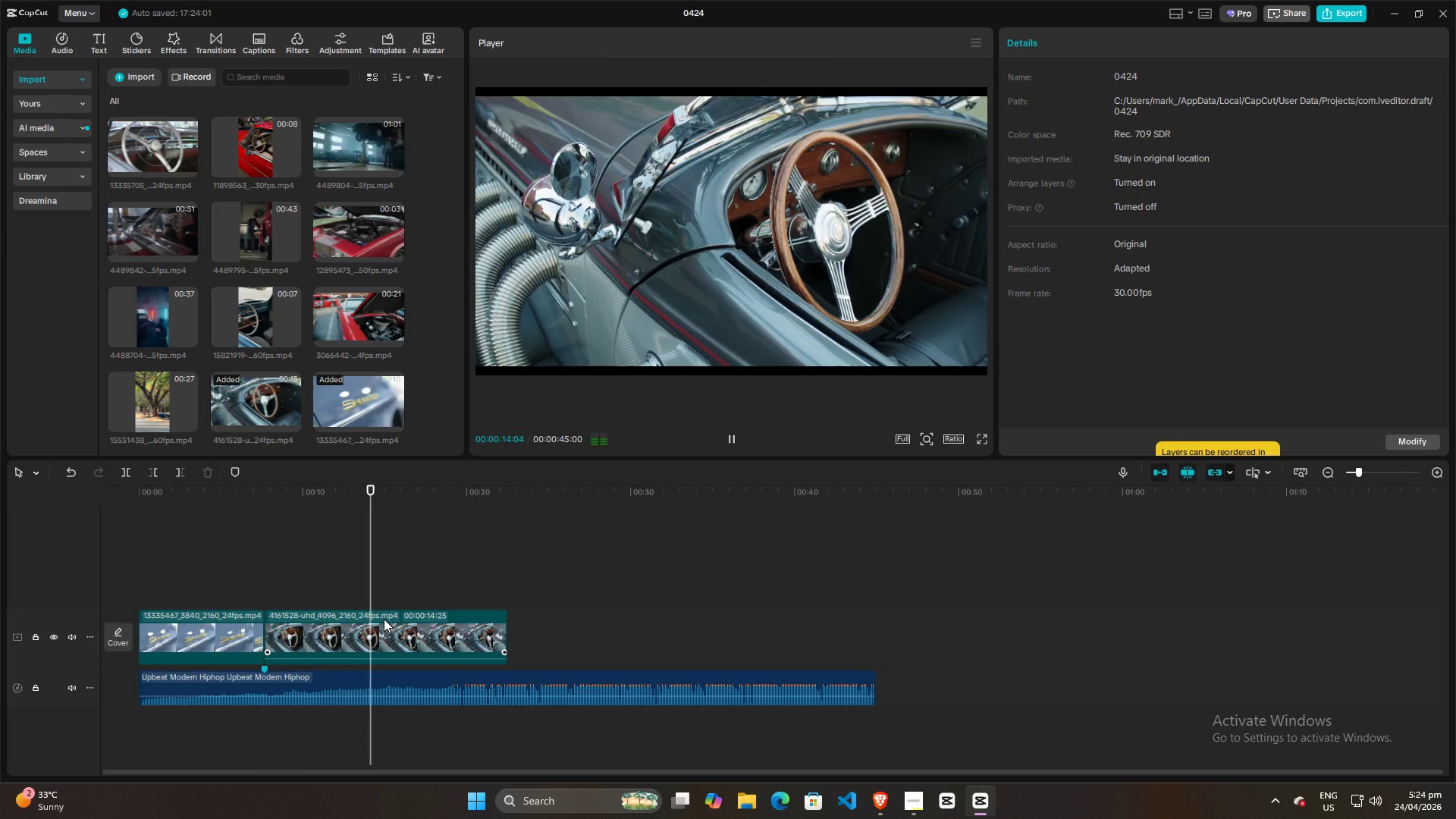 
wait(12.28)
 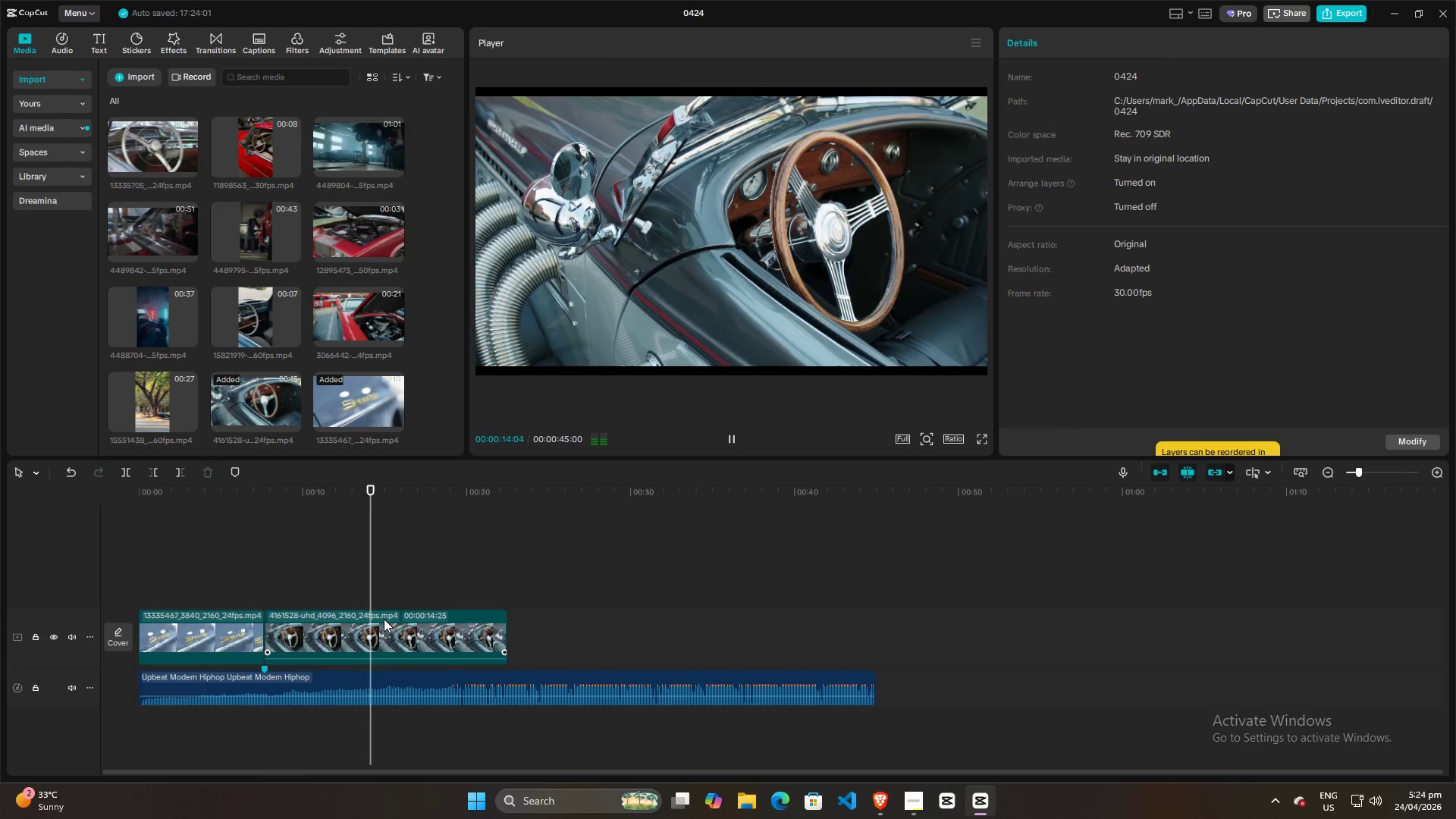 
key(Space)
 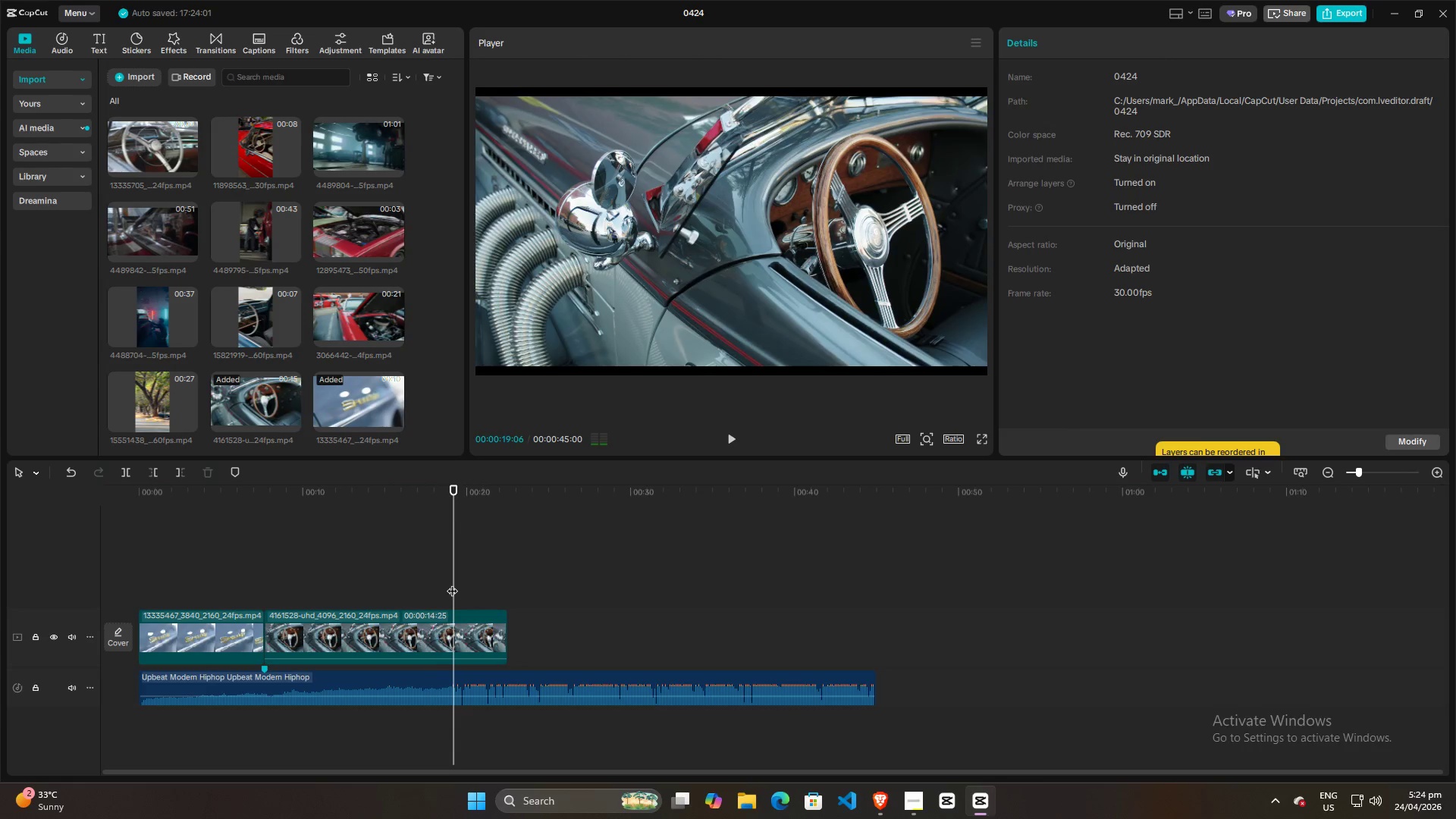 
left_click_drag(start_coordinate=[452, 583], to_coordinate=[443, 583])
 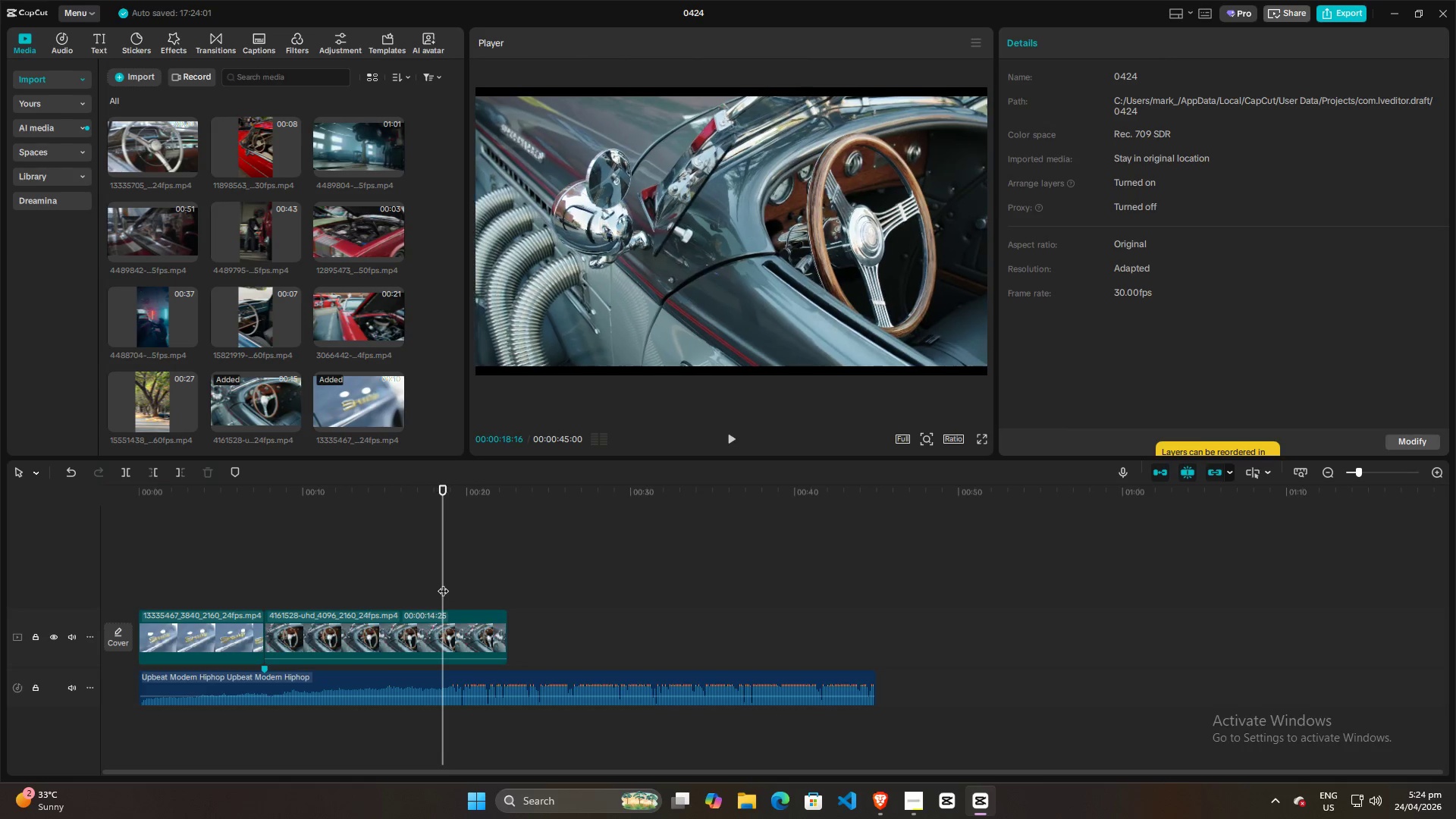 
key(Space)
 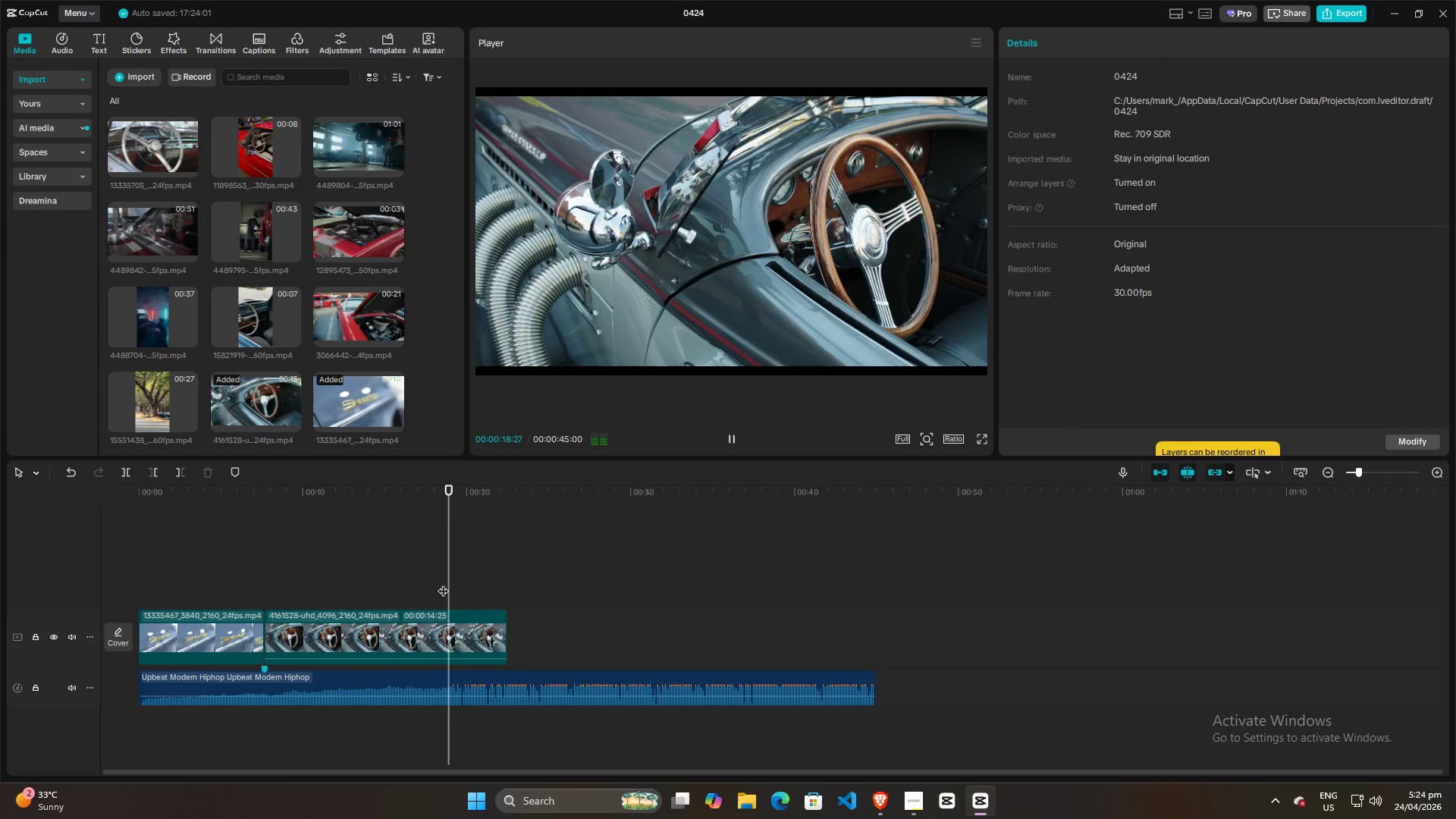 
key(Space)
 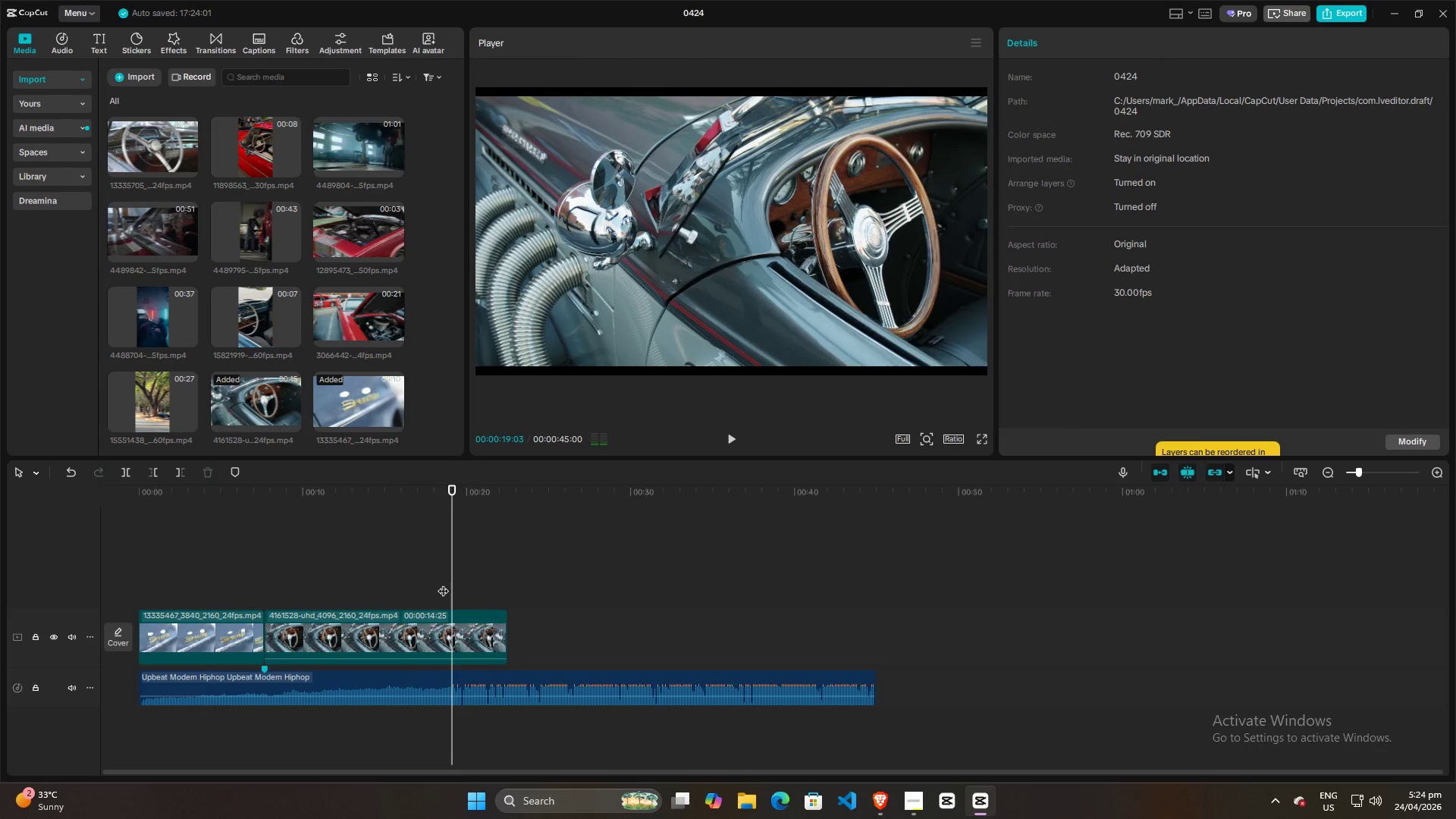 
left_click([443, 583])
 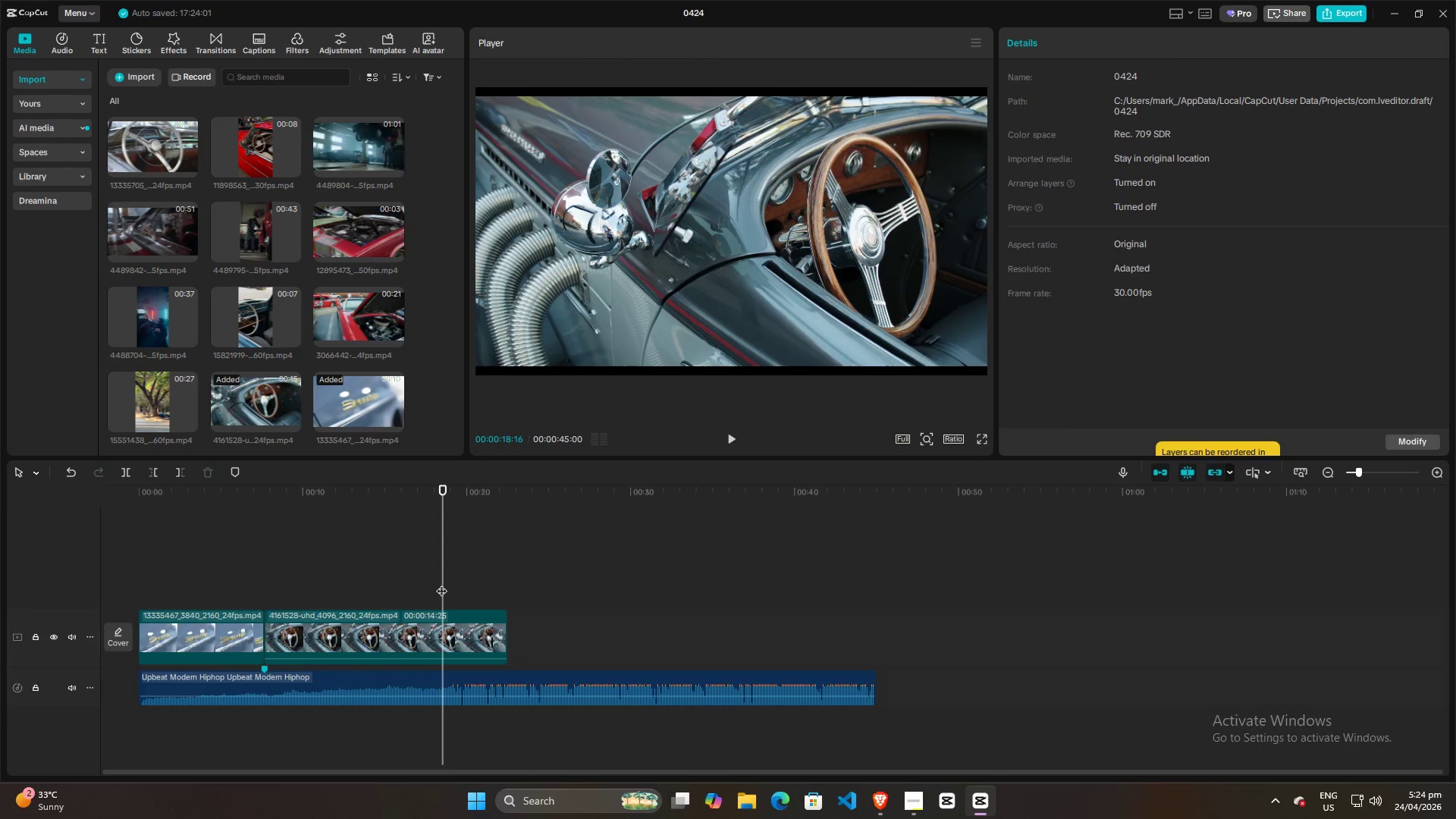 
key(Space)
 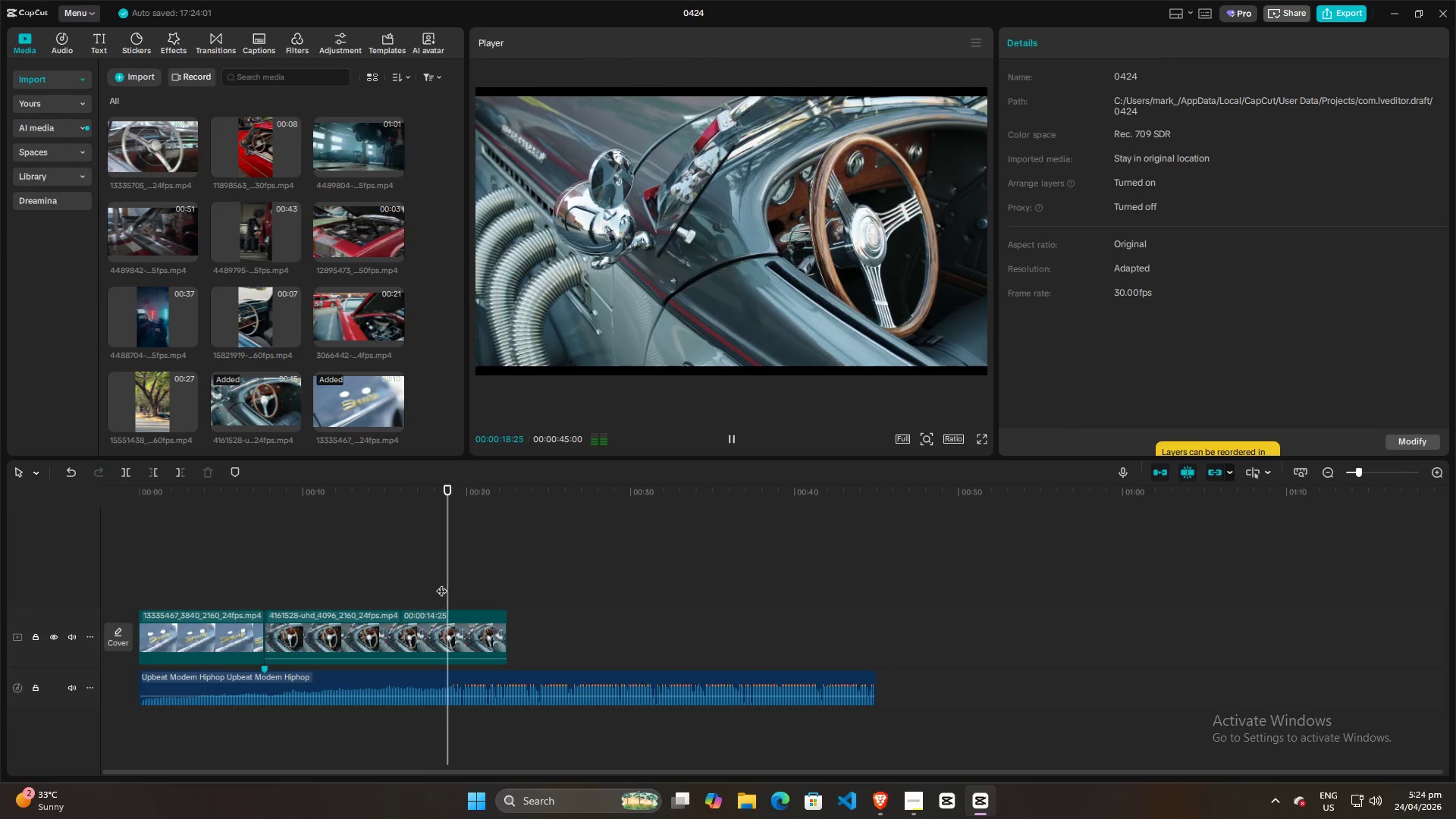 
key(Space)
 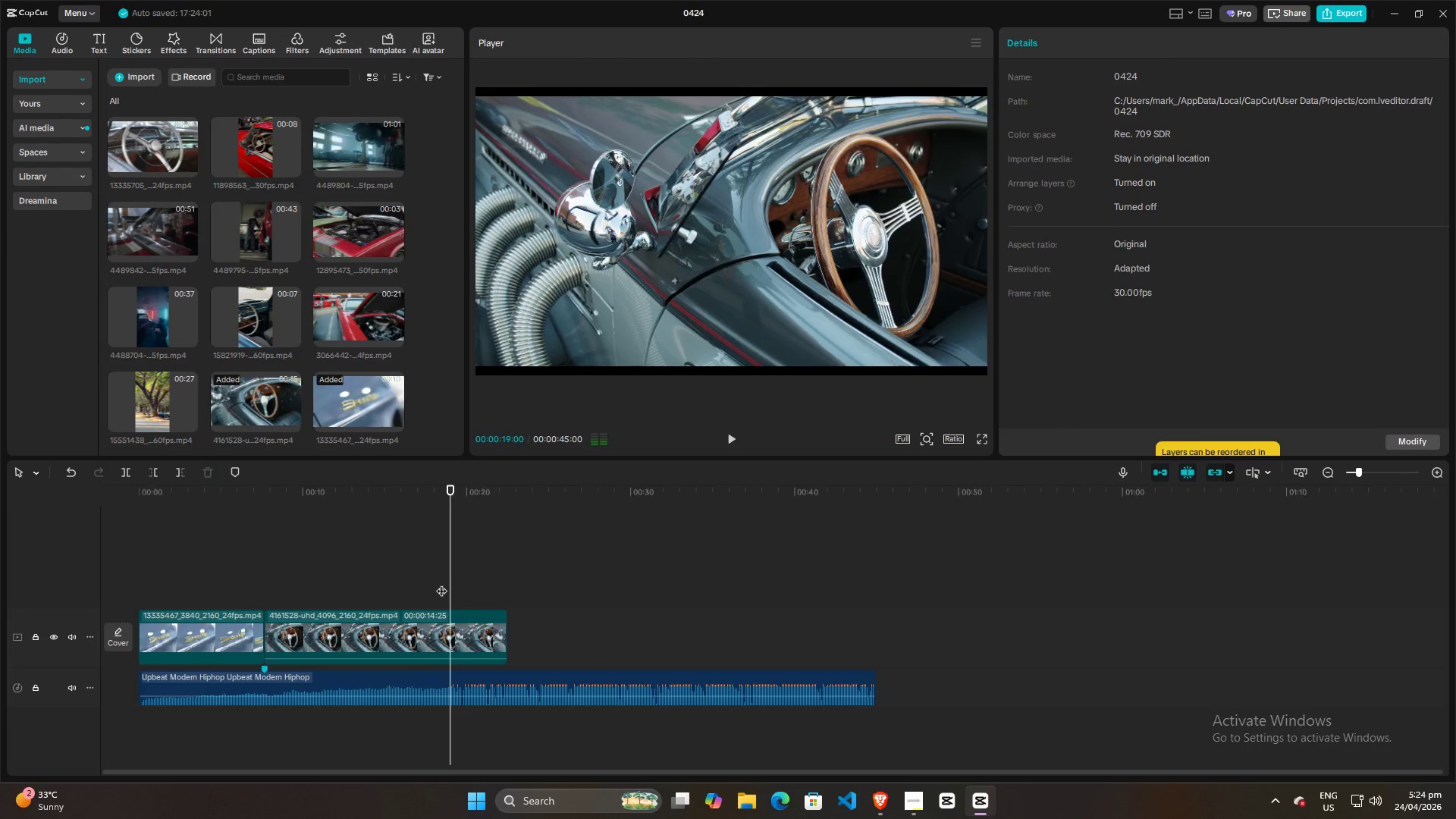 
key(Space)
 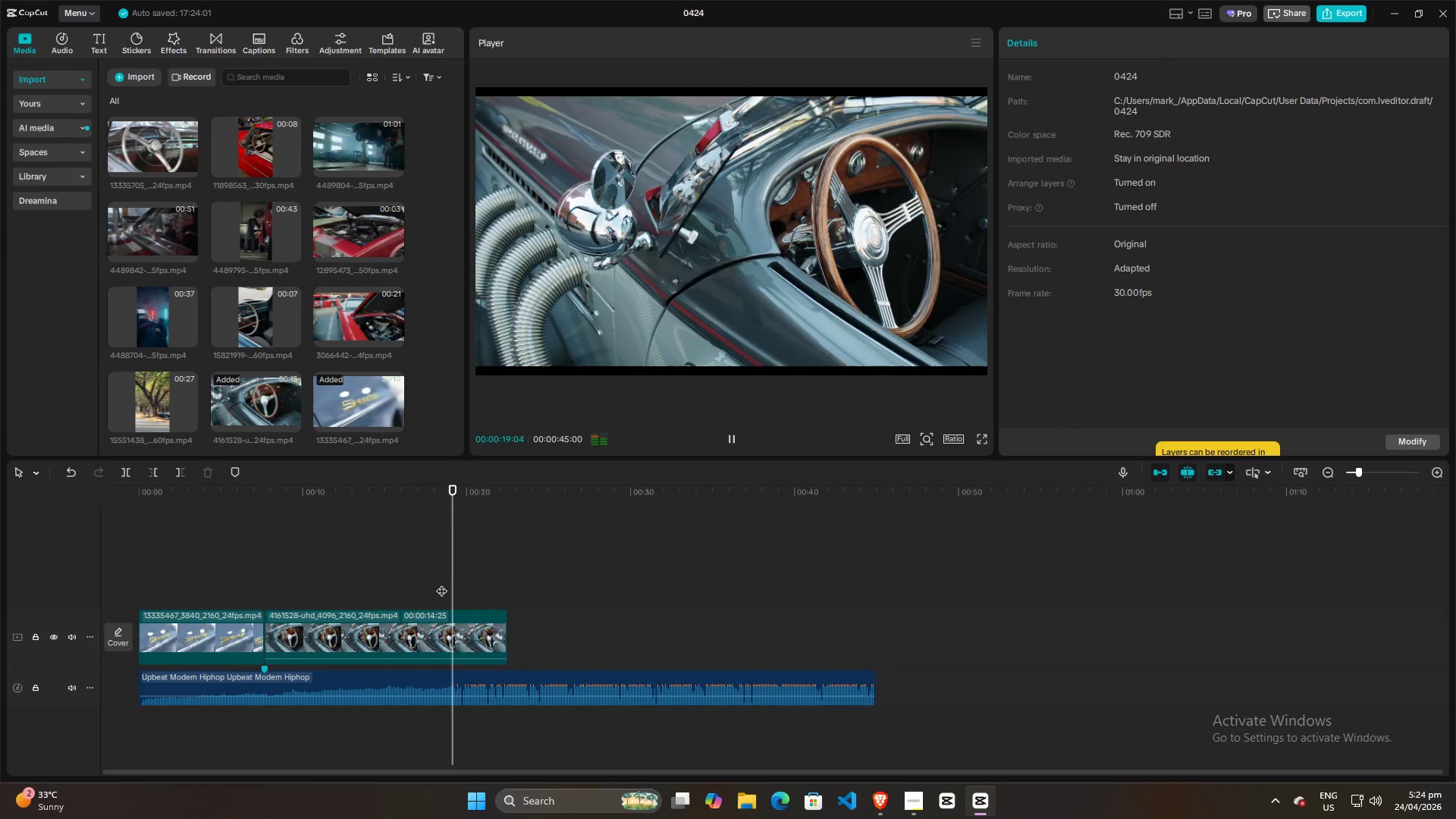 
key(Space)
 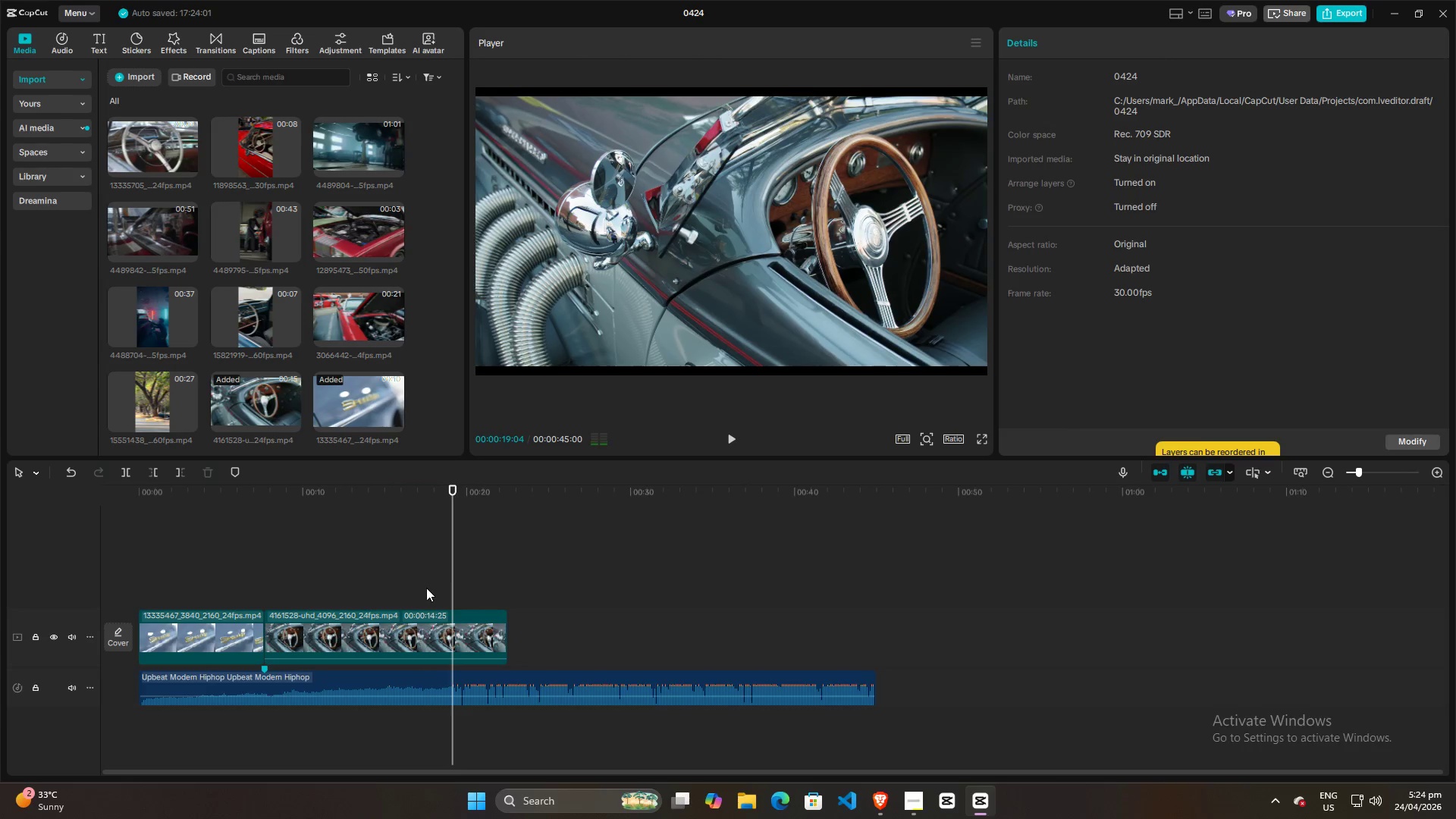 
left_click([422, 588])
 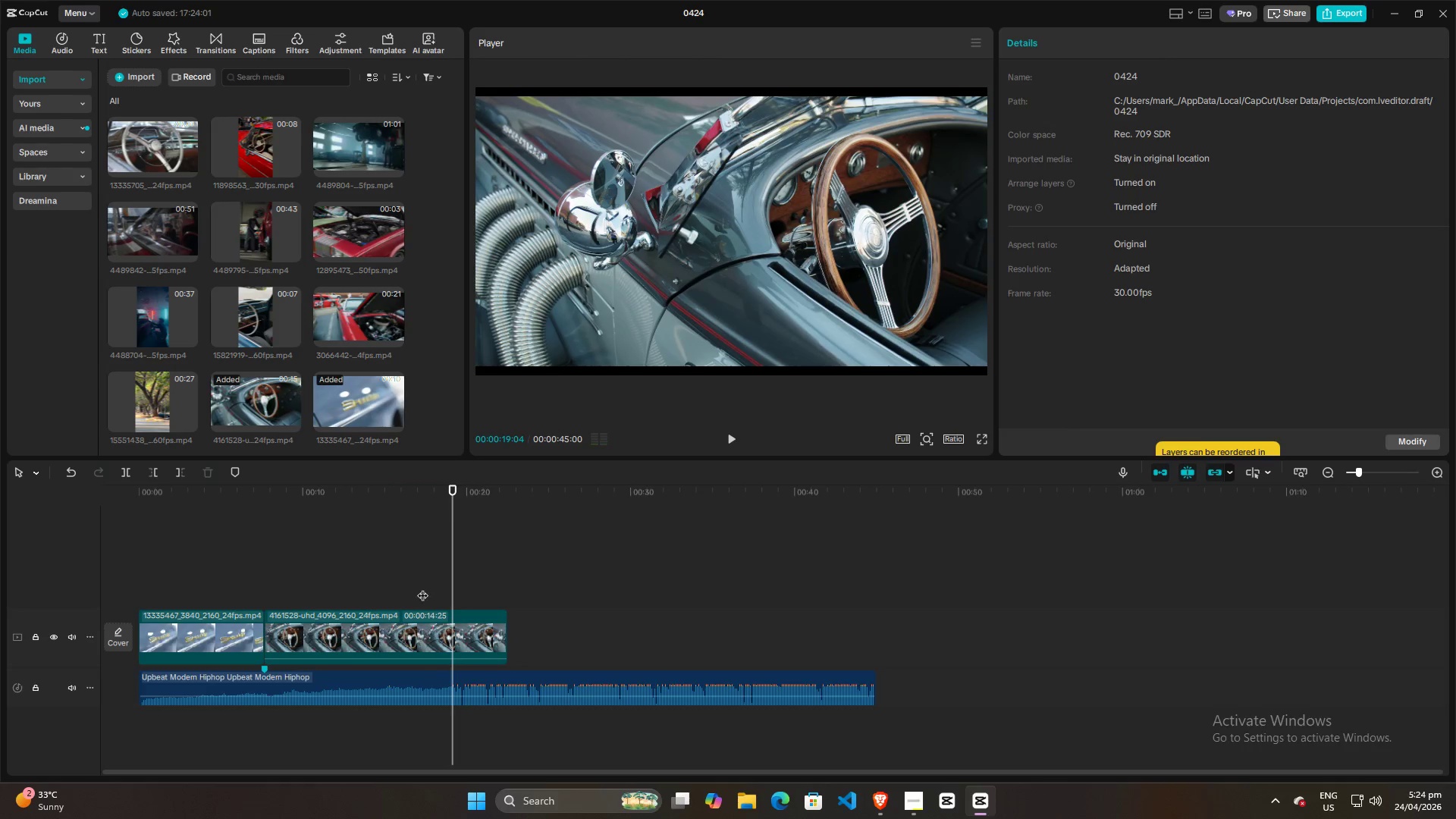 
key(Space)
 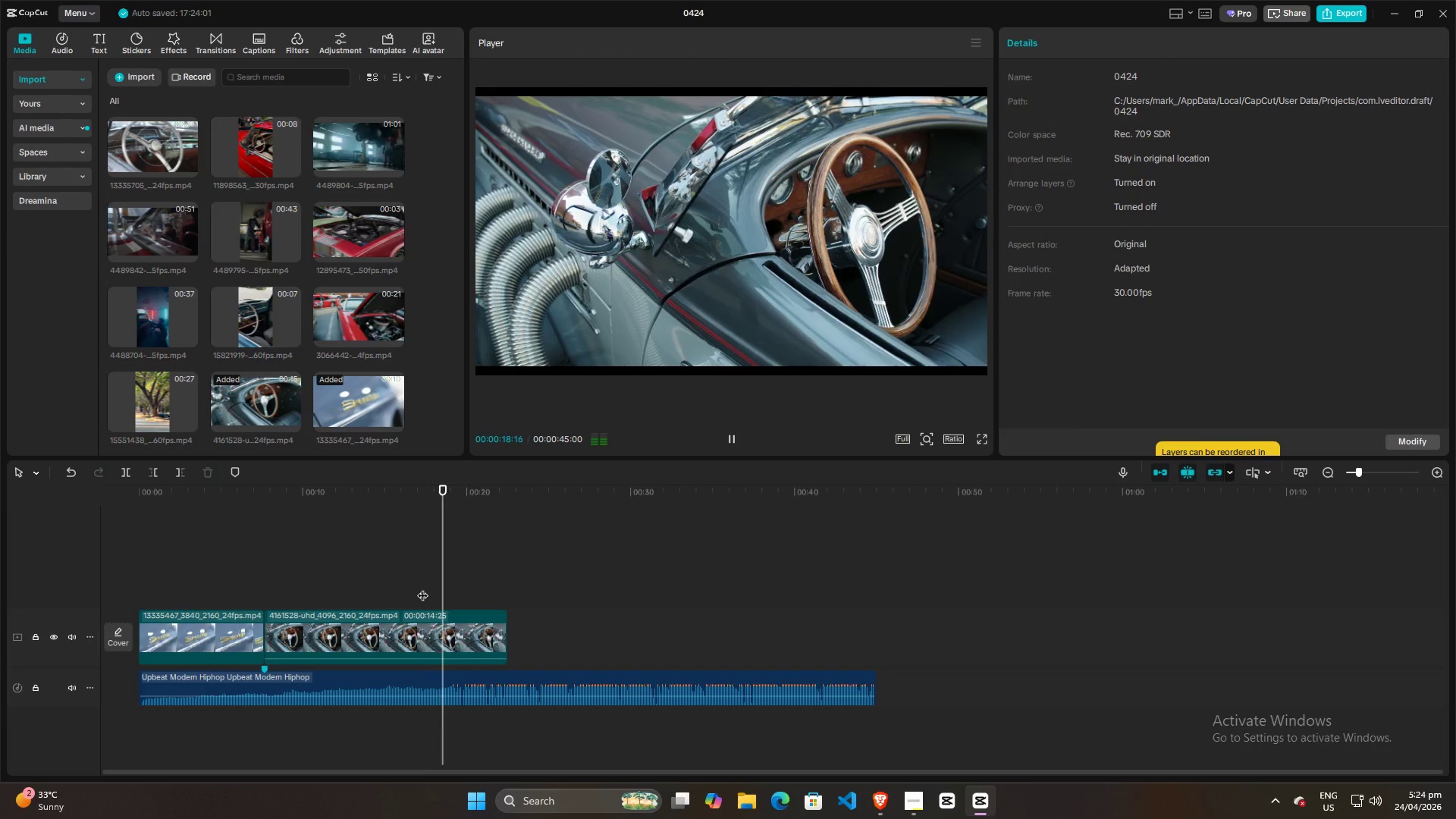 
key(Space)
 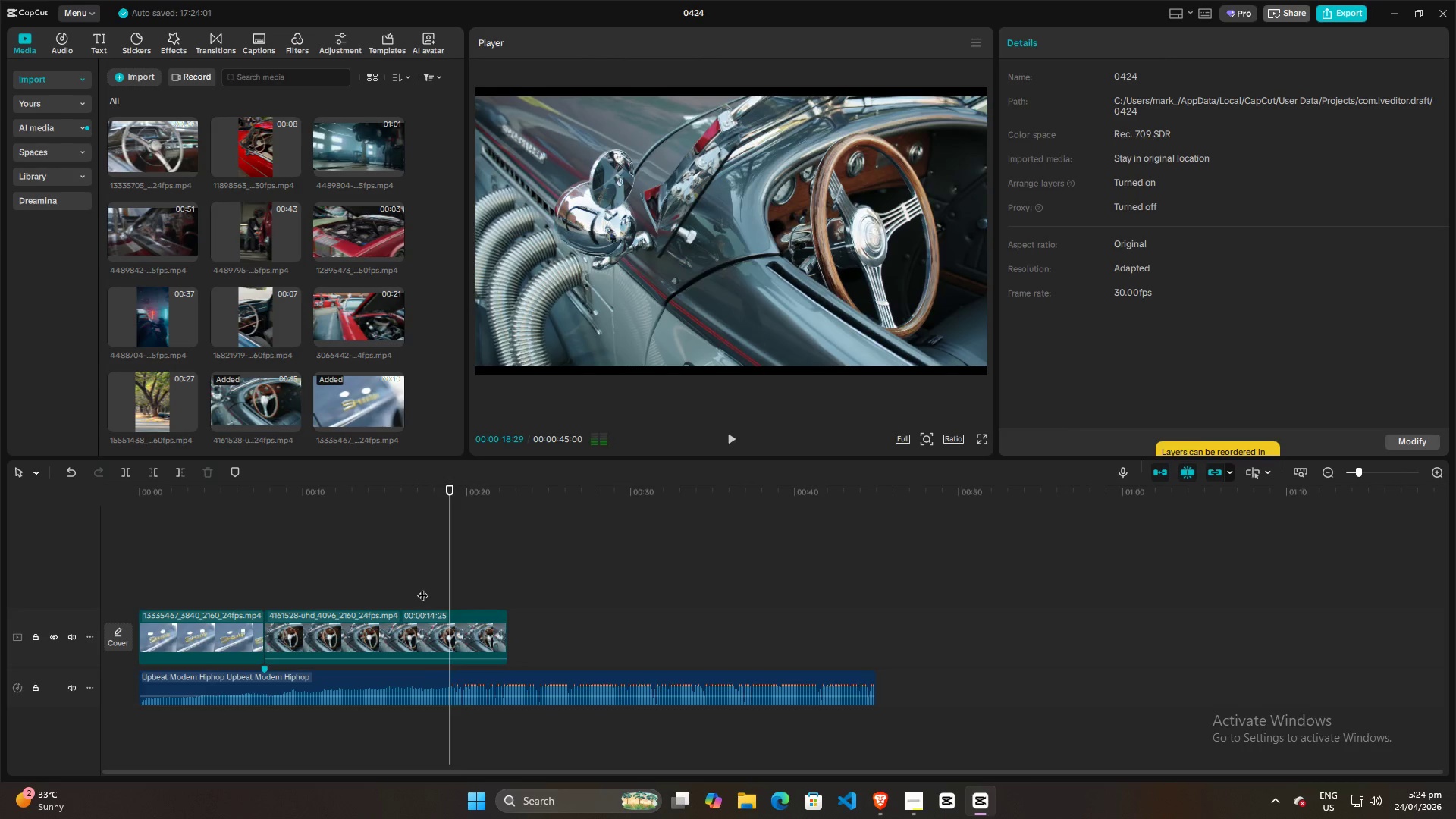 
key(Space)
 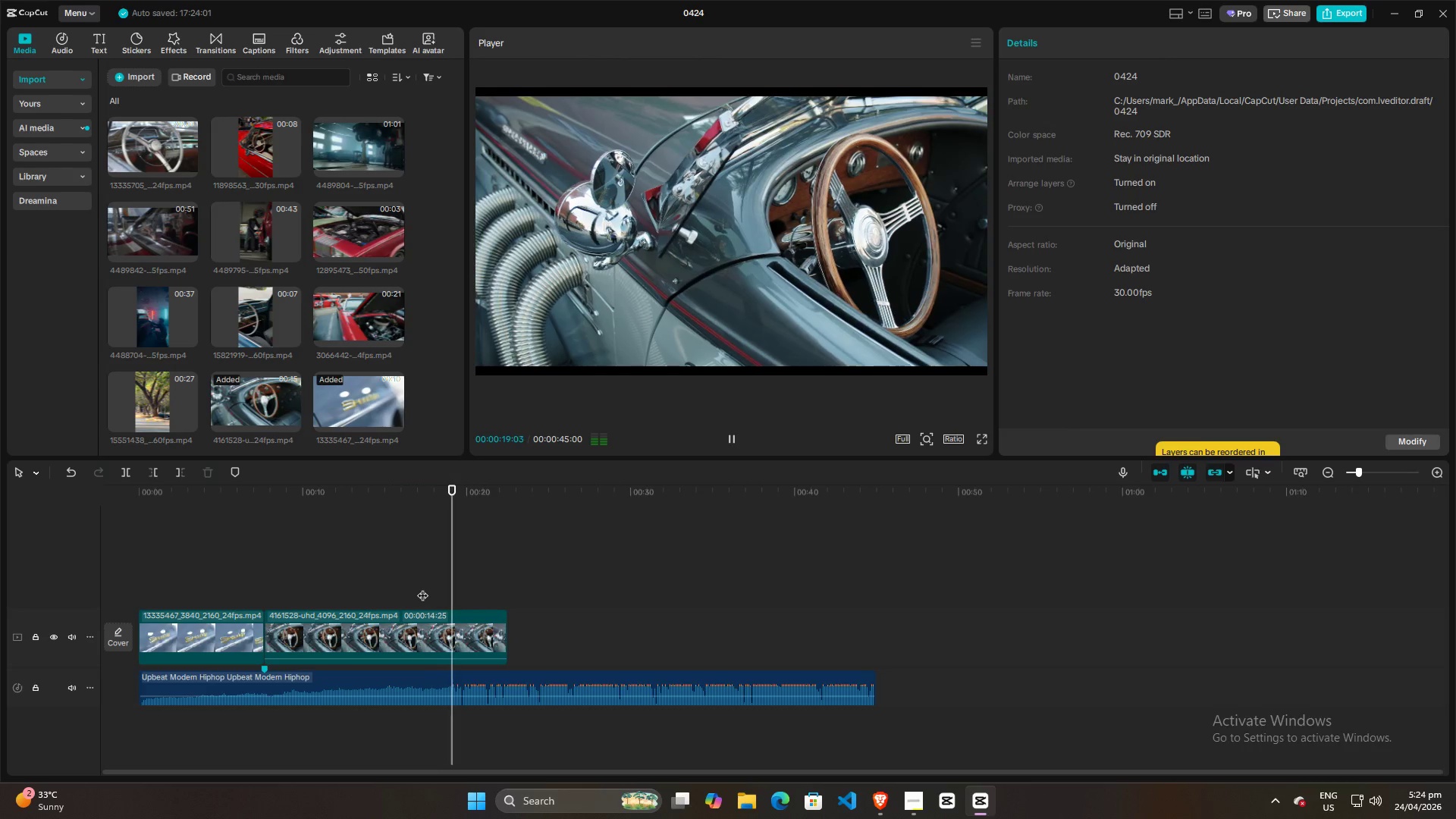 
key(Space)